 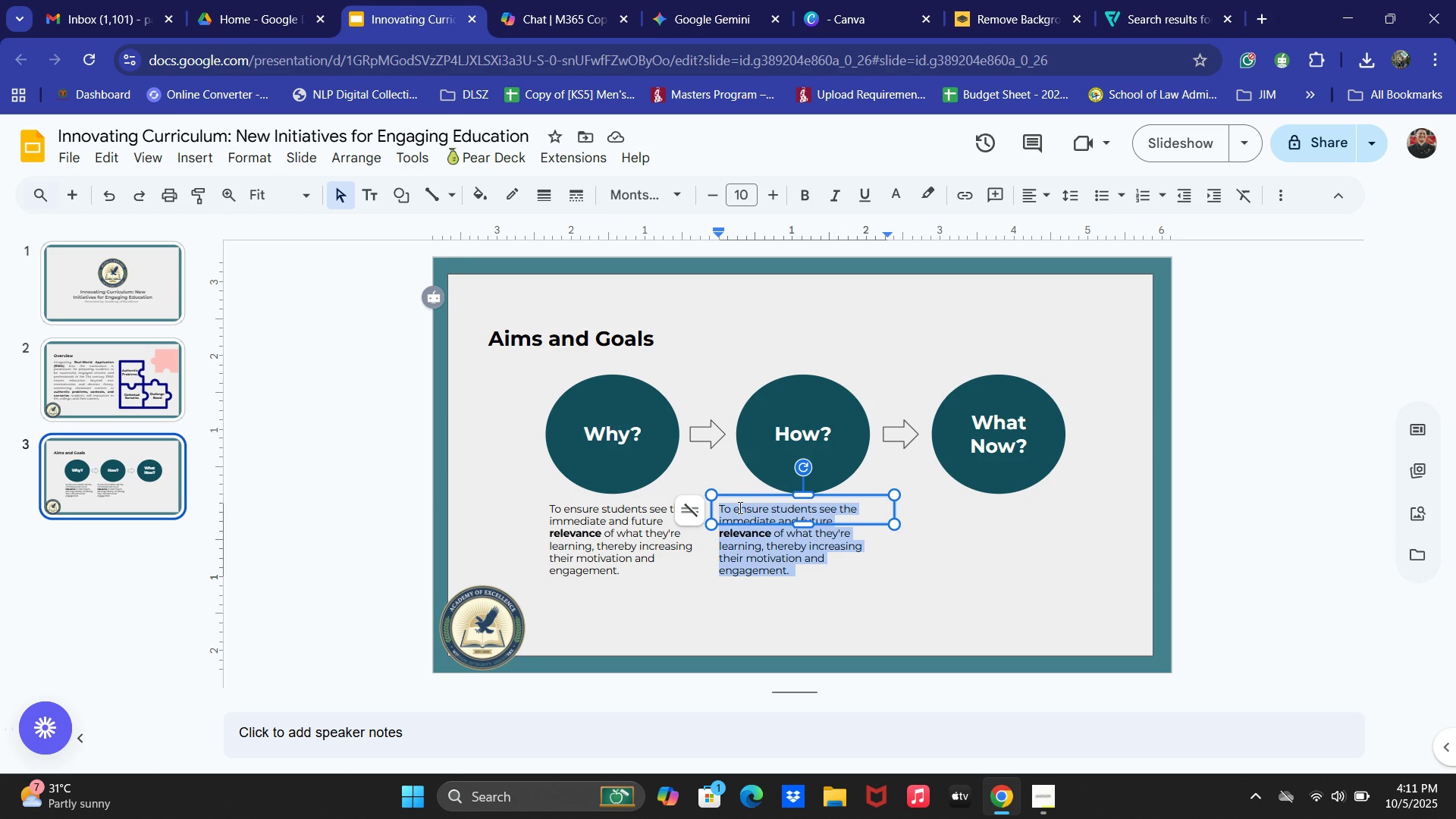 
key(Control+V)
 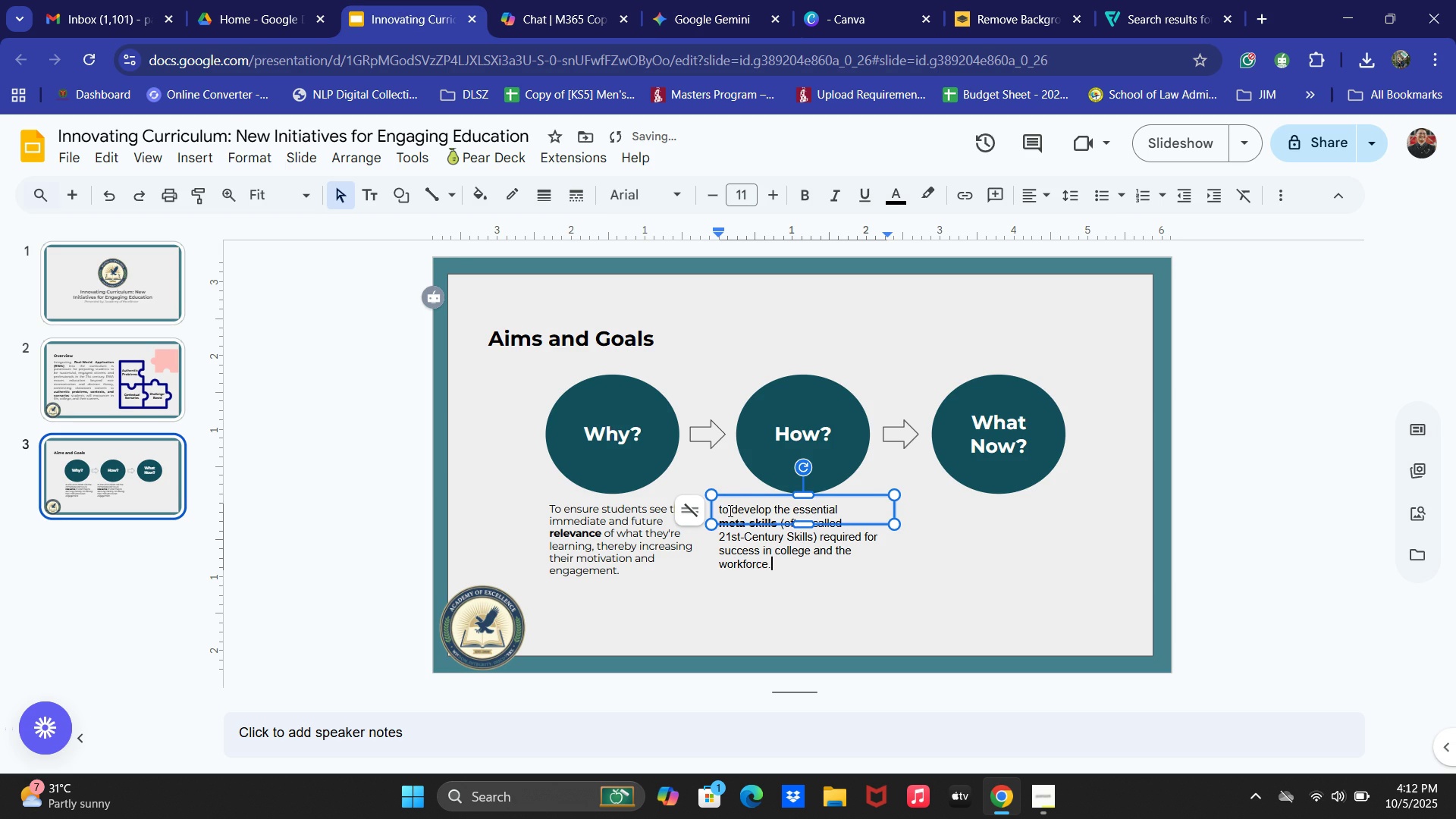 
left_click([727, 511])
 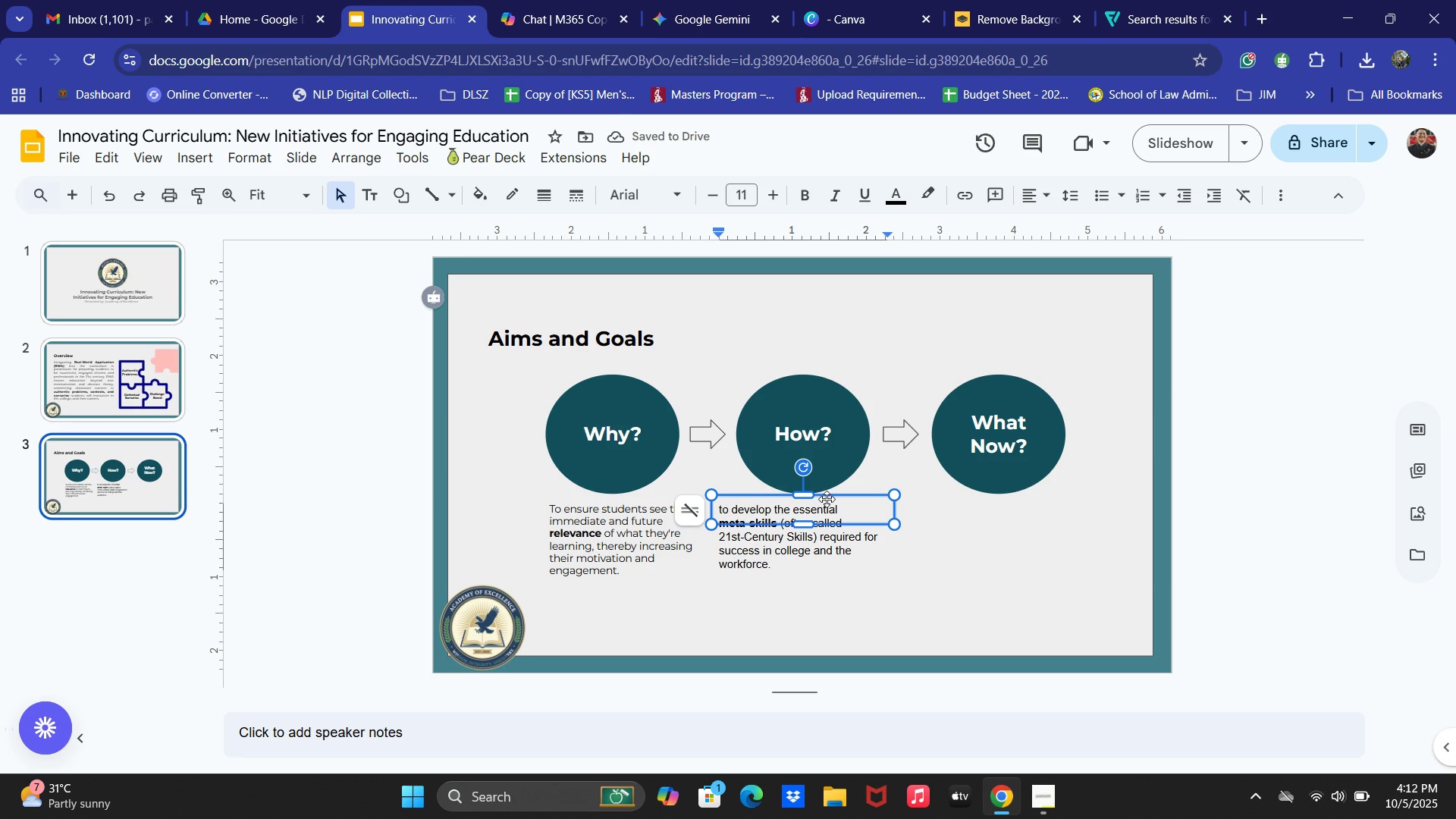 
key(ArrowLeft)
 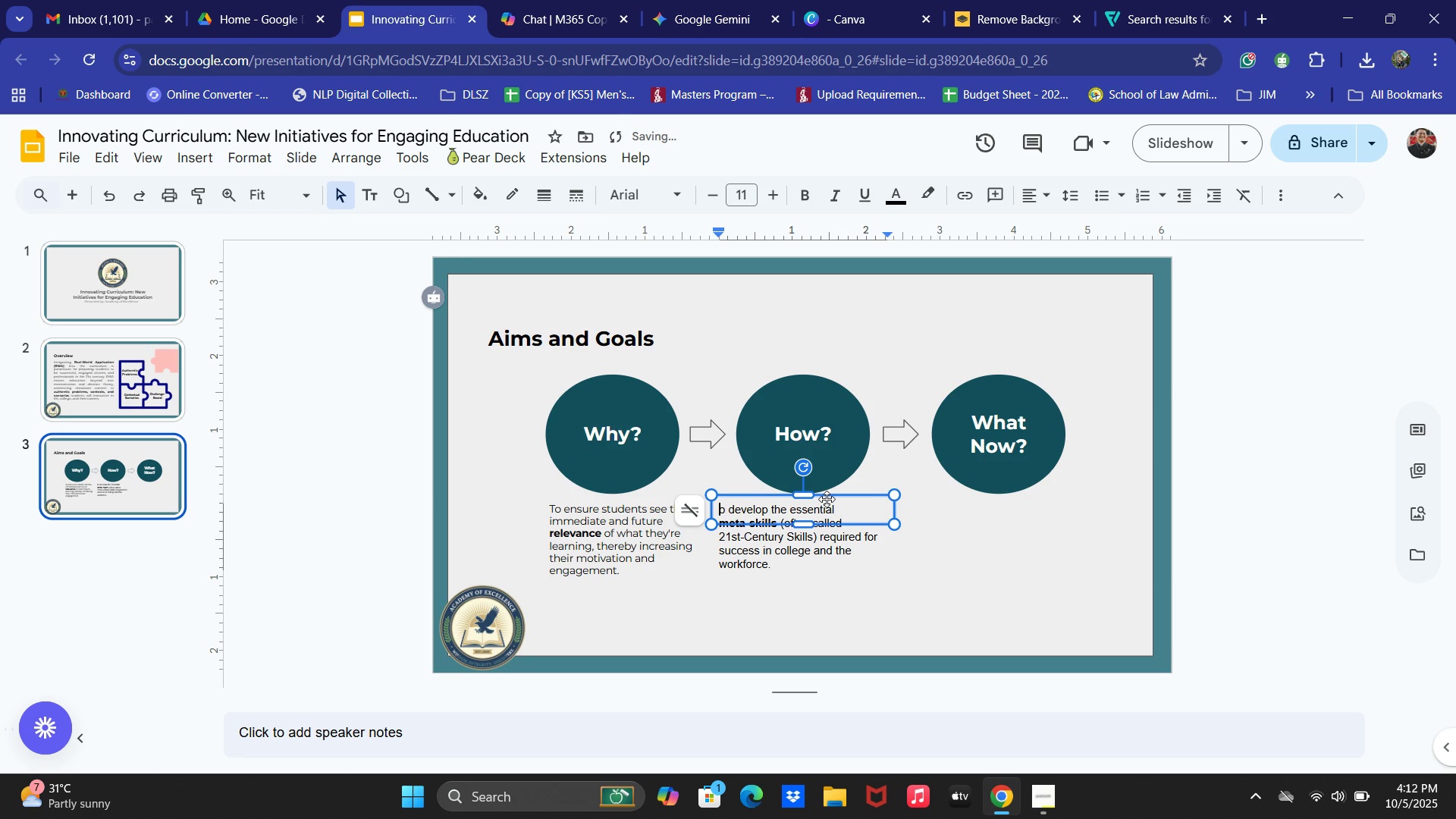 
key(Backspace)